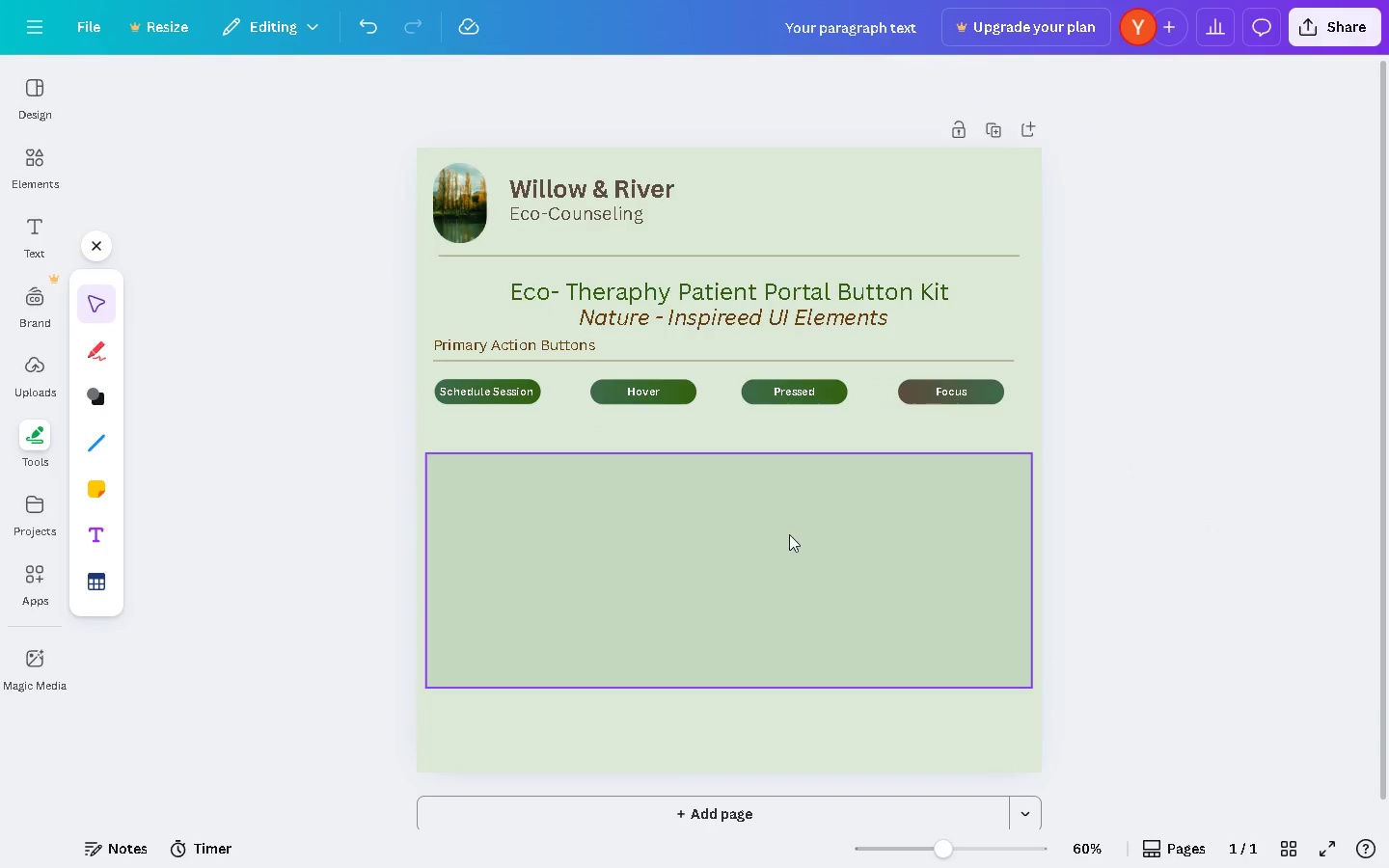 
left_click_drag(start_coordinate=[785, 556], to_coordinate=[776, 470])
 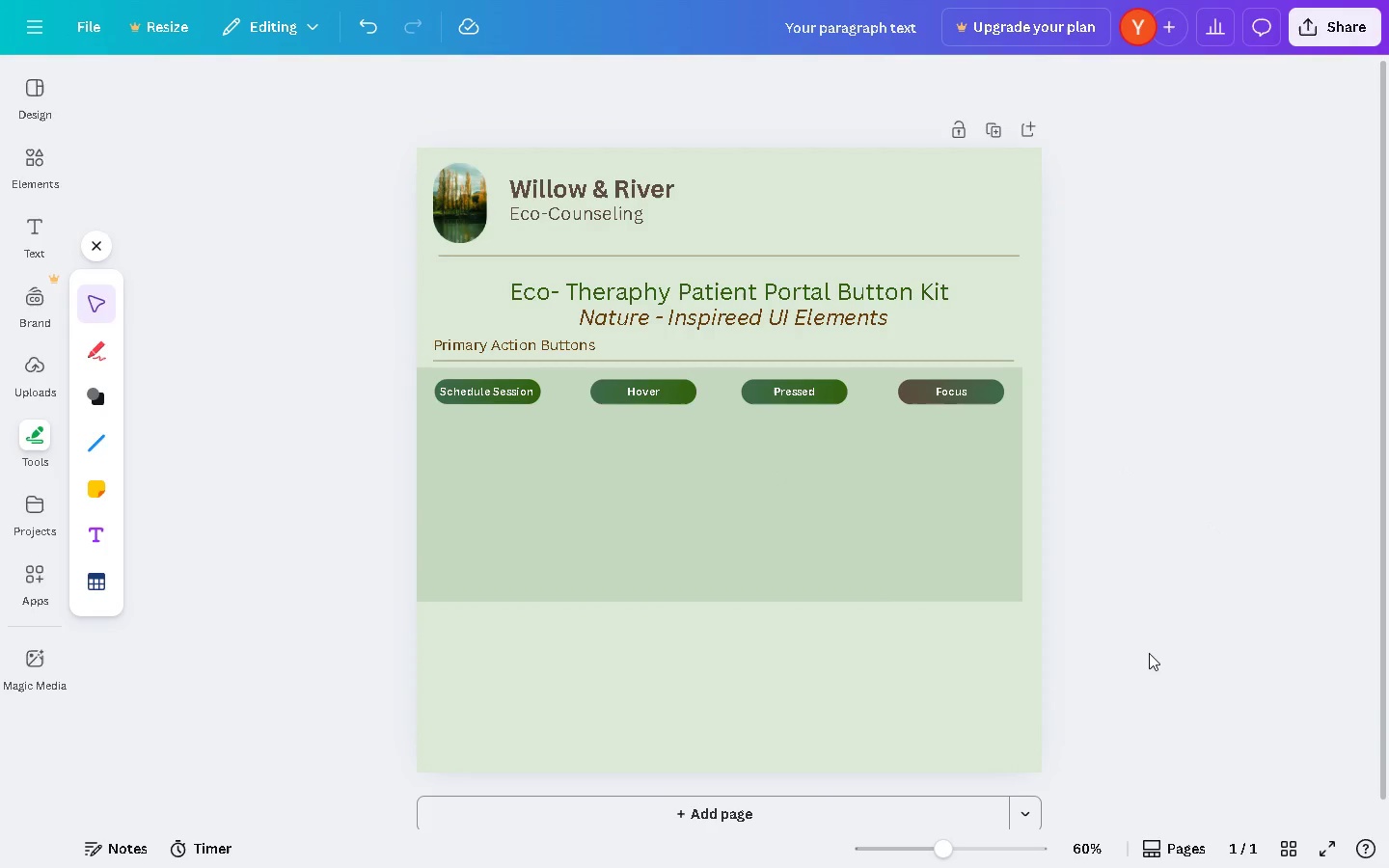 
left_click([815, 551])
 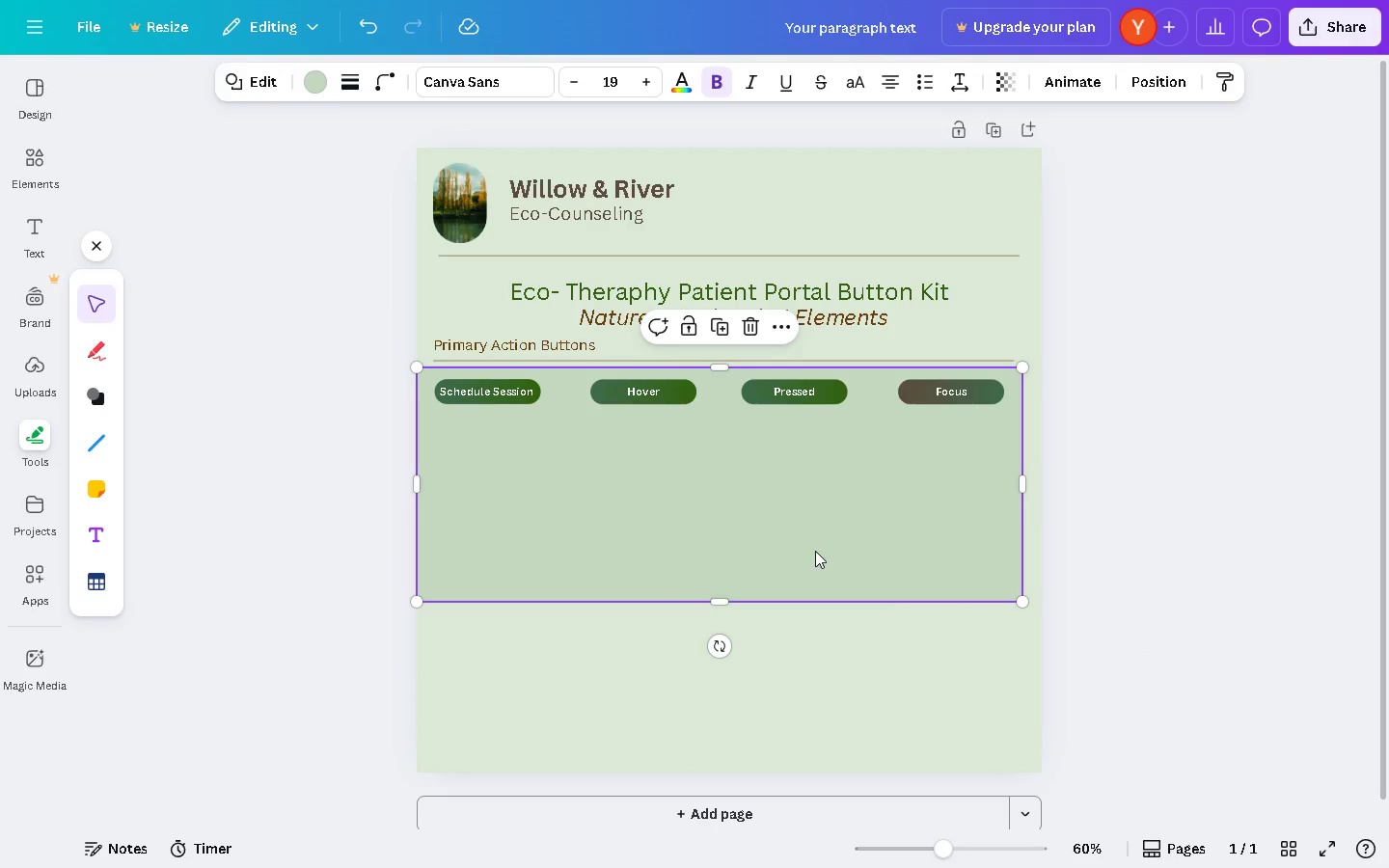 
key(Alt+Tab)